 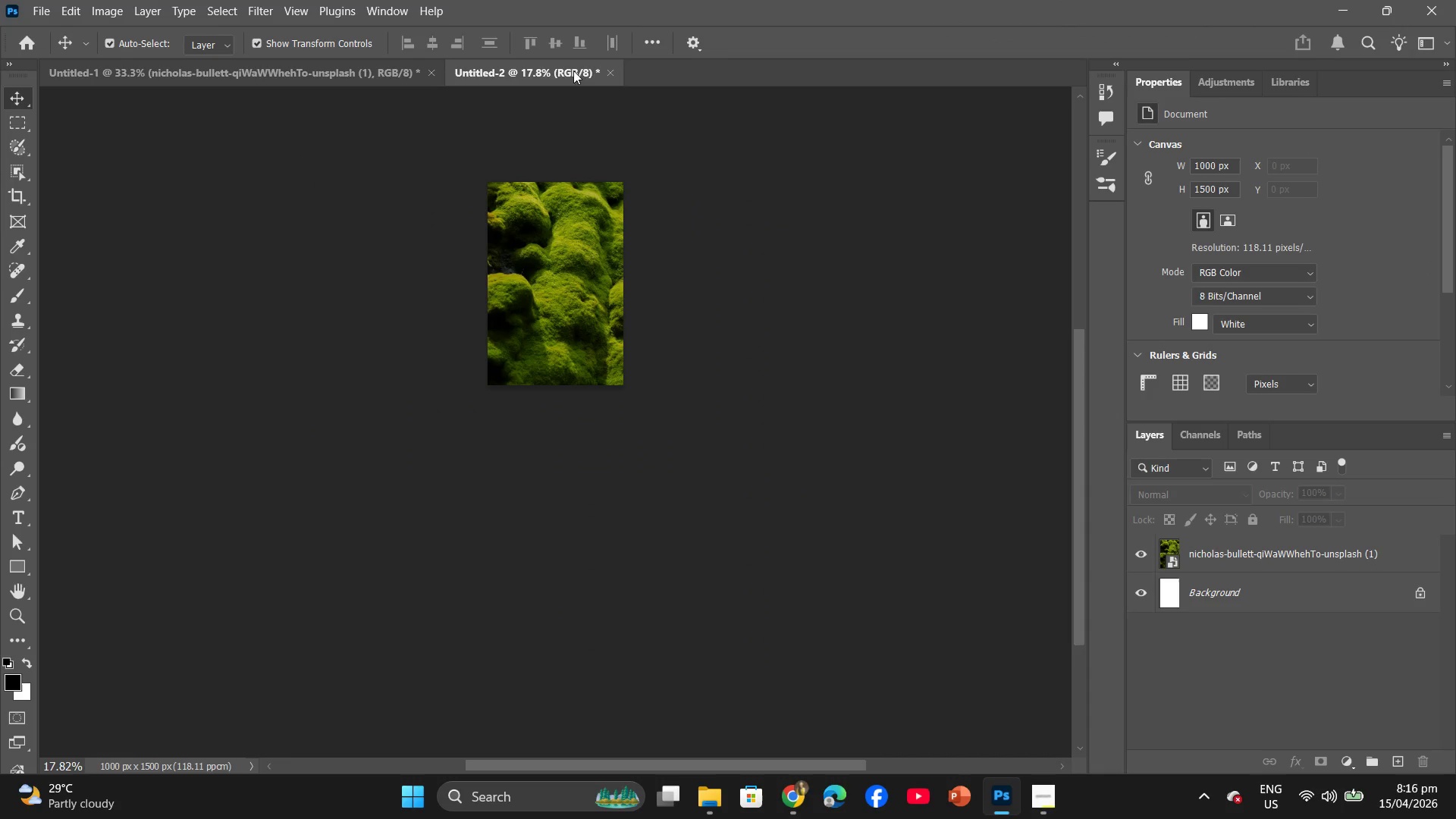 
hold_key(key=AltLeft, duration=0.97)
scroll: coordinate [579, 283], scroll_direction: up, amount: 12.0
 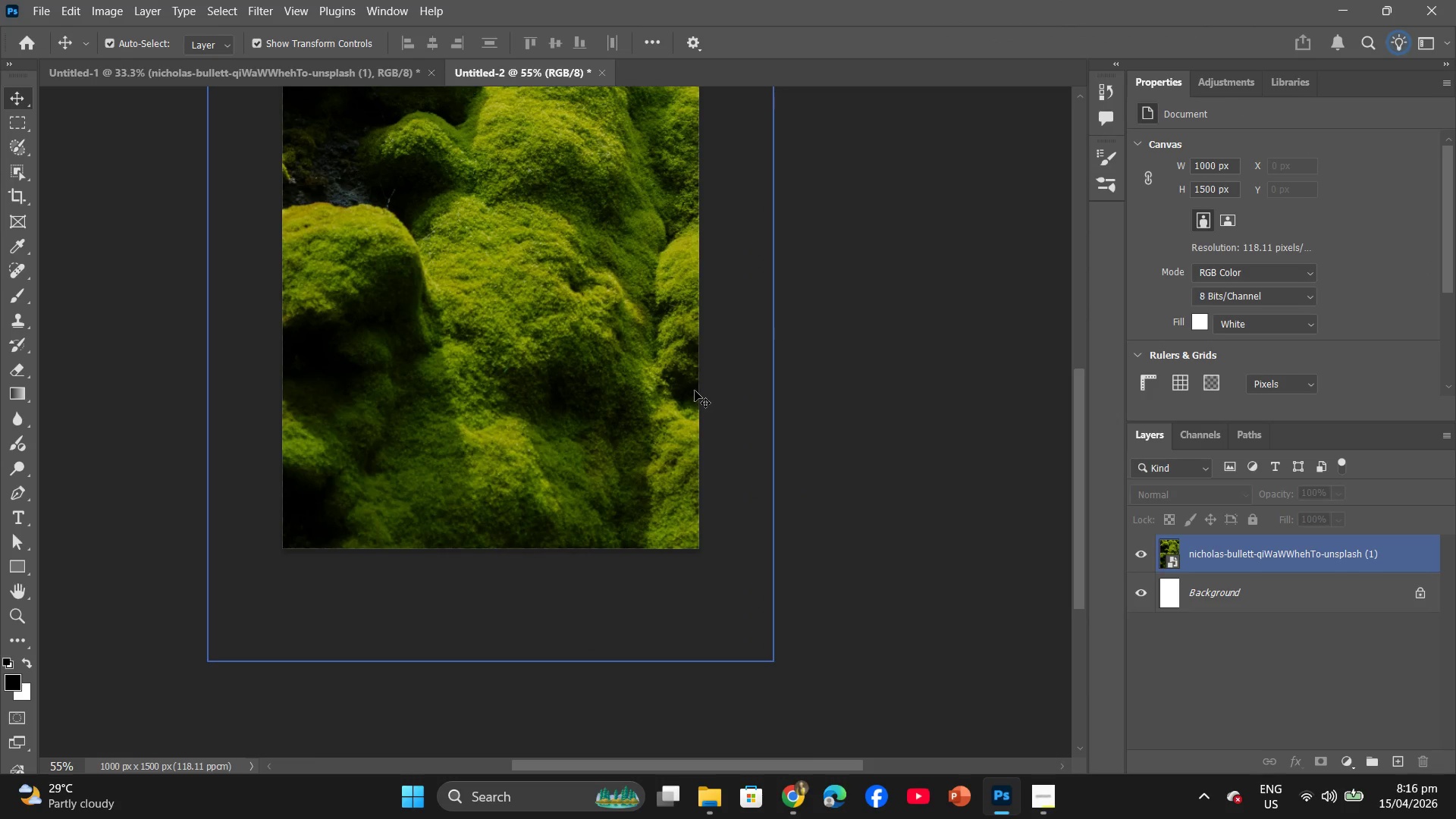 
hold_key(key=Space, duration=1.42)
 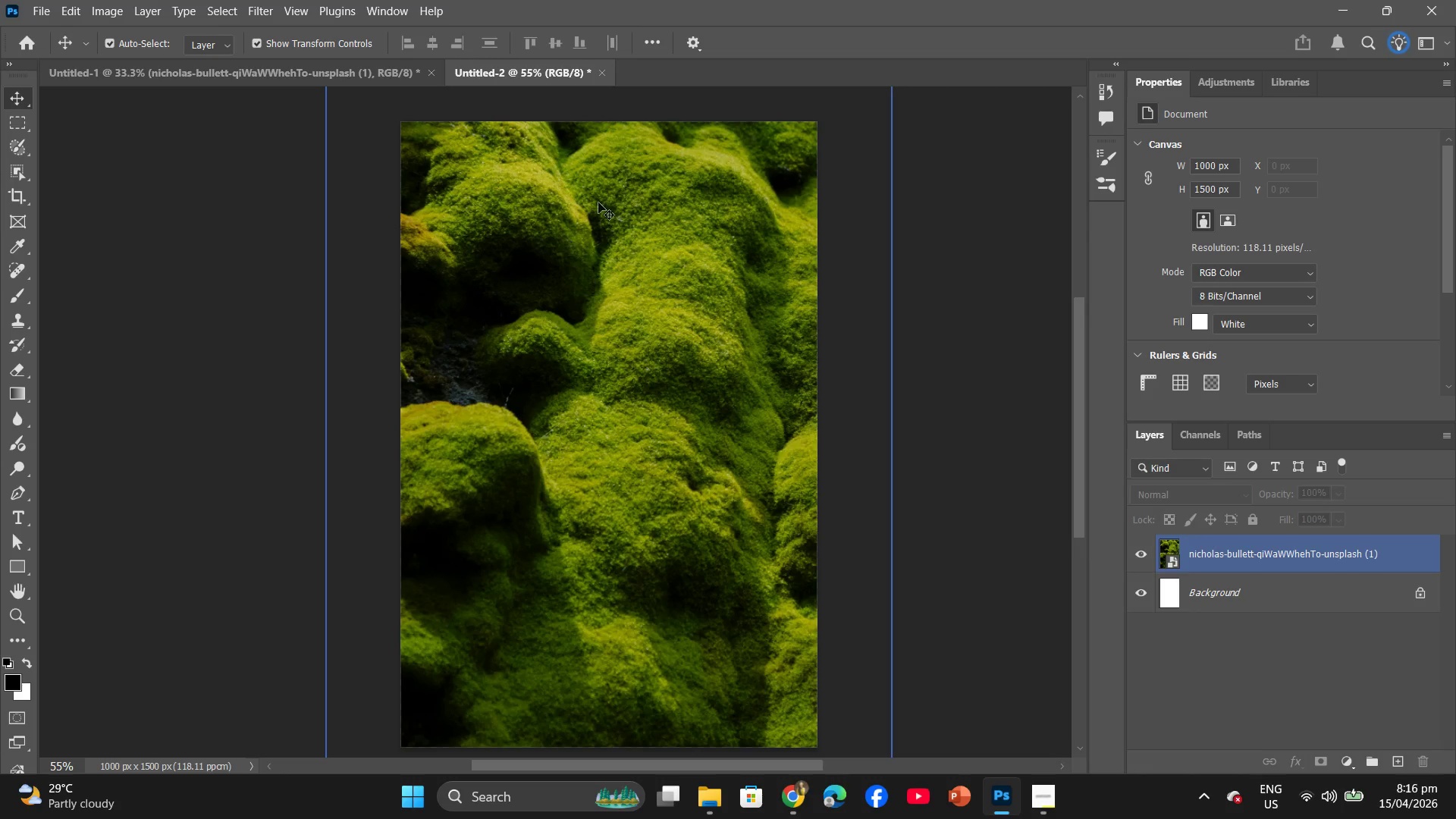 
left_click_drag(start_coordinate=[604, 356], to_coordinate=[723, 555])
 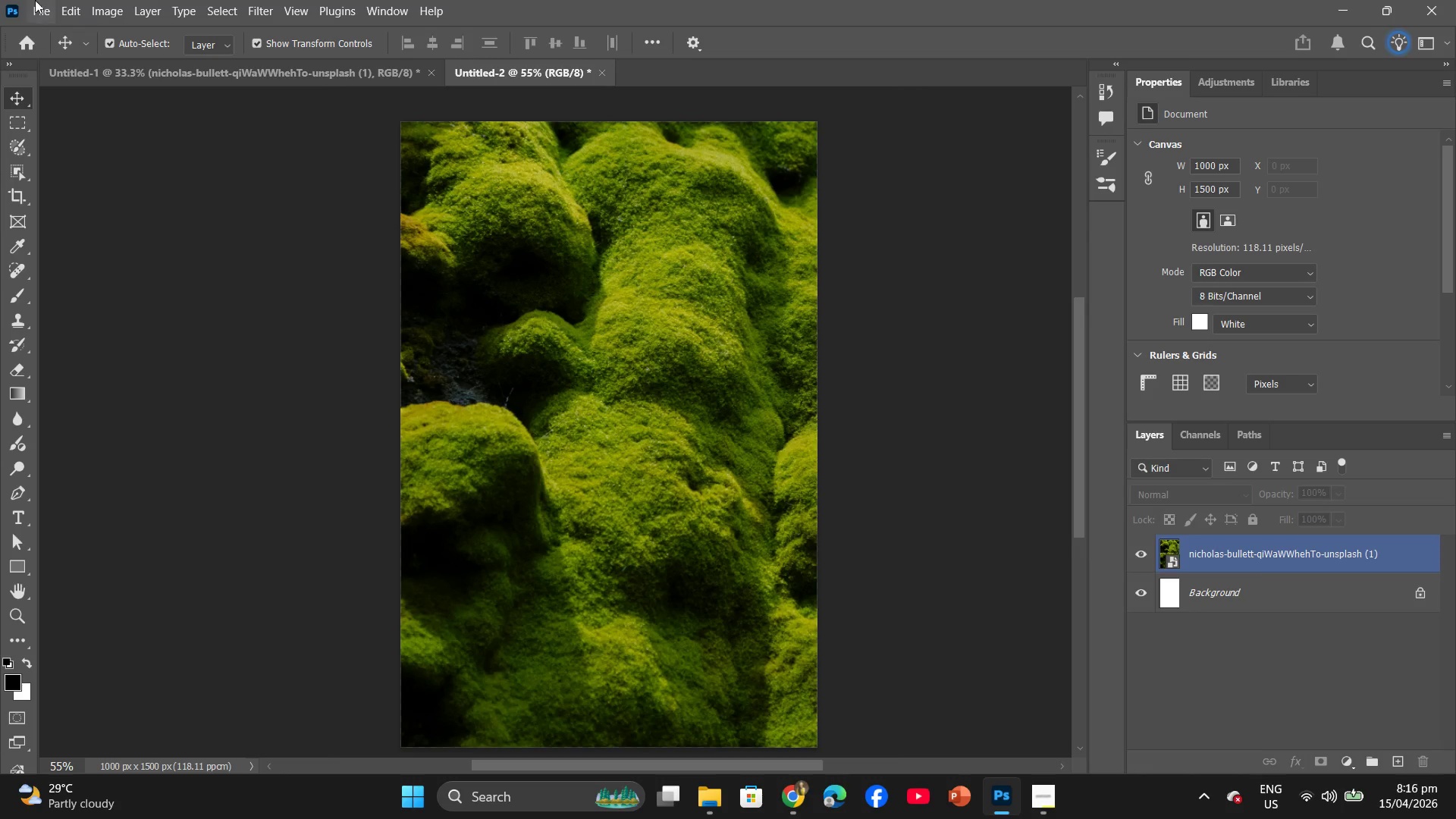 
key(Control+N)
 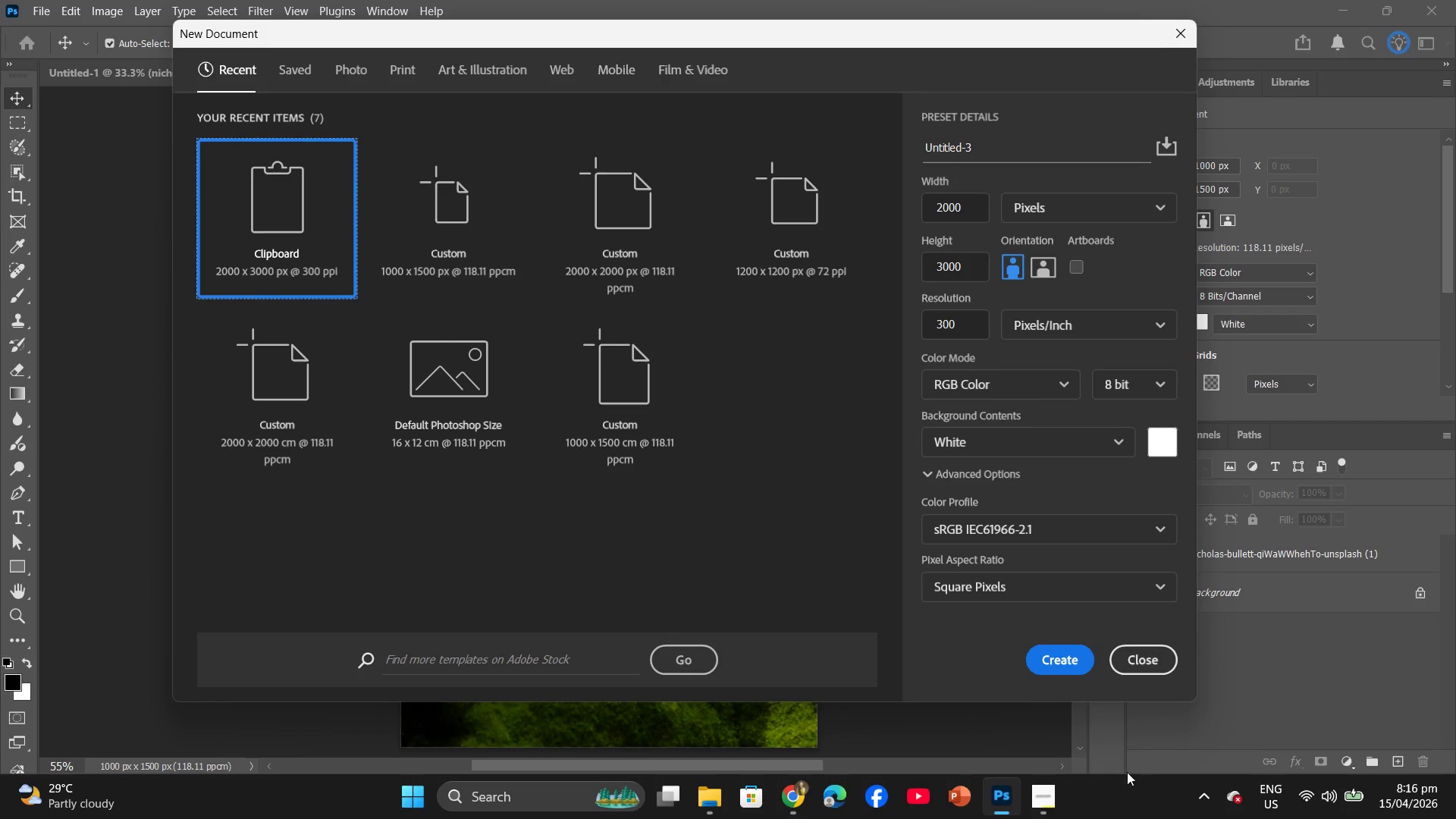 
left_click([1059, 802])